 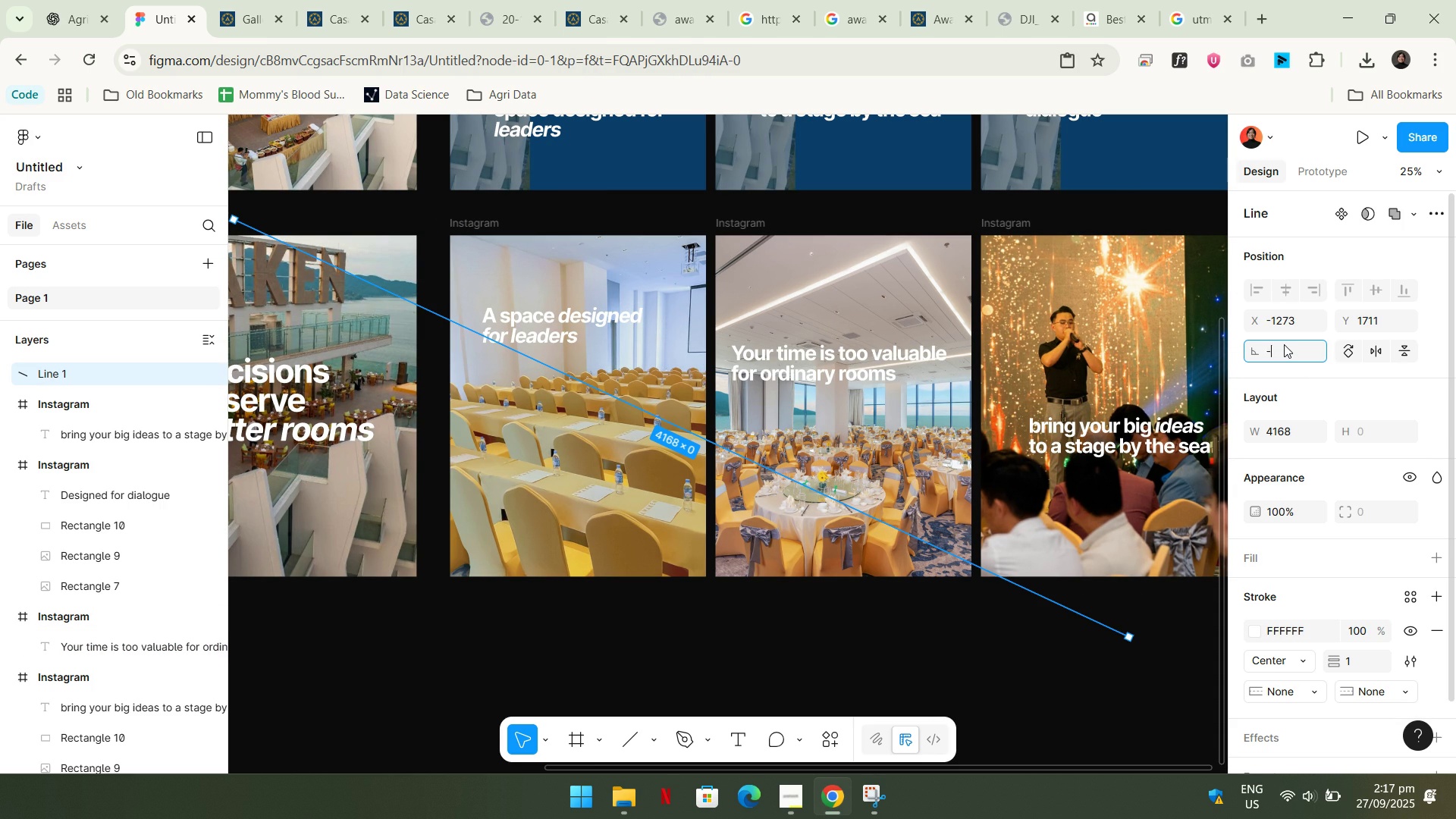 
key(NumpadSubtract)
 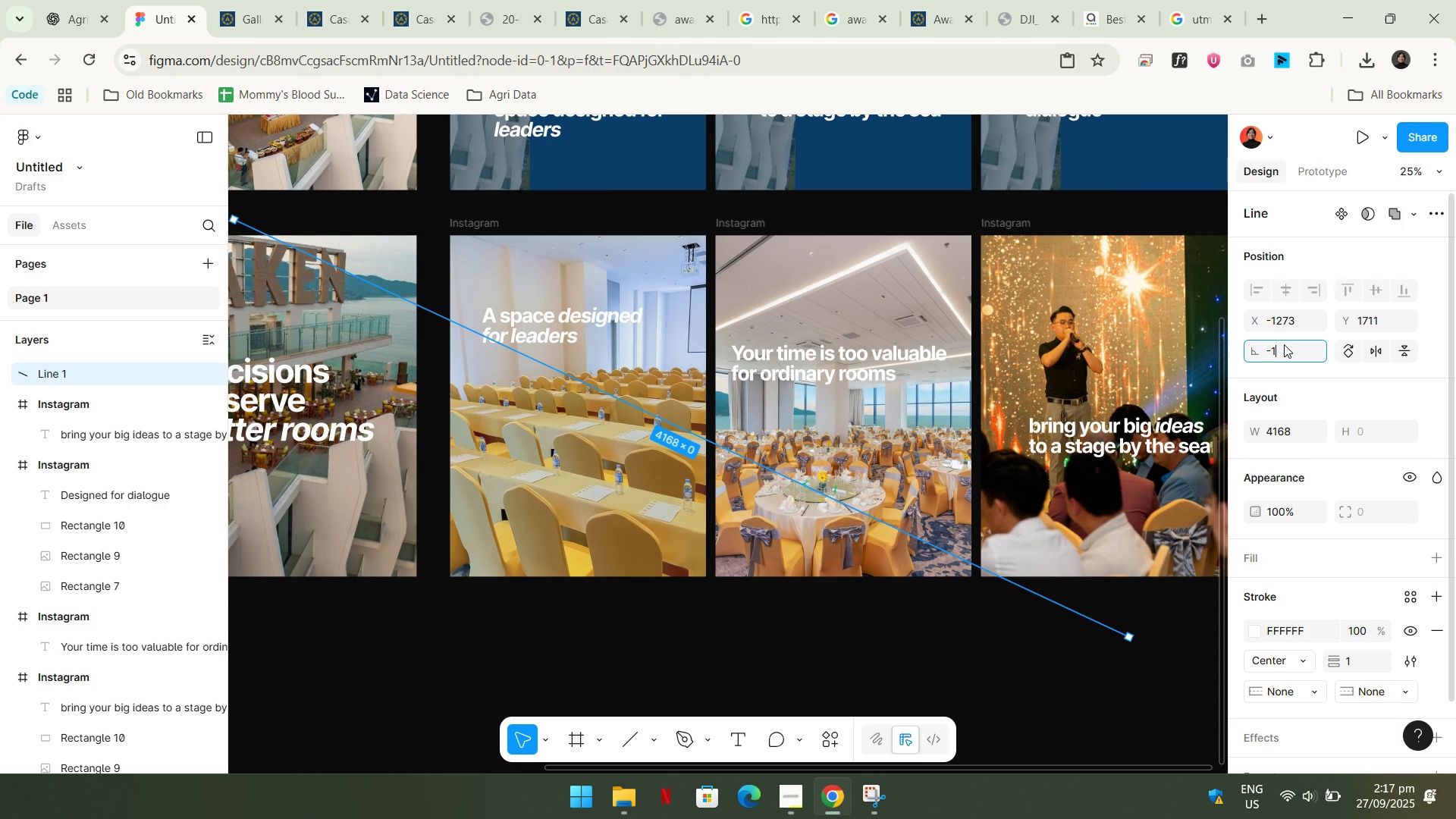 
key(Numpad1)
 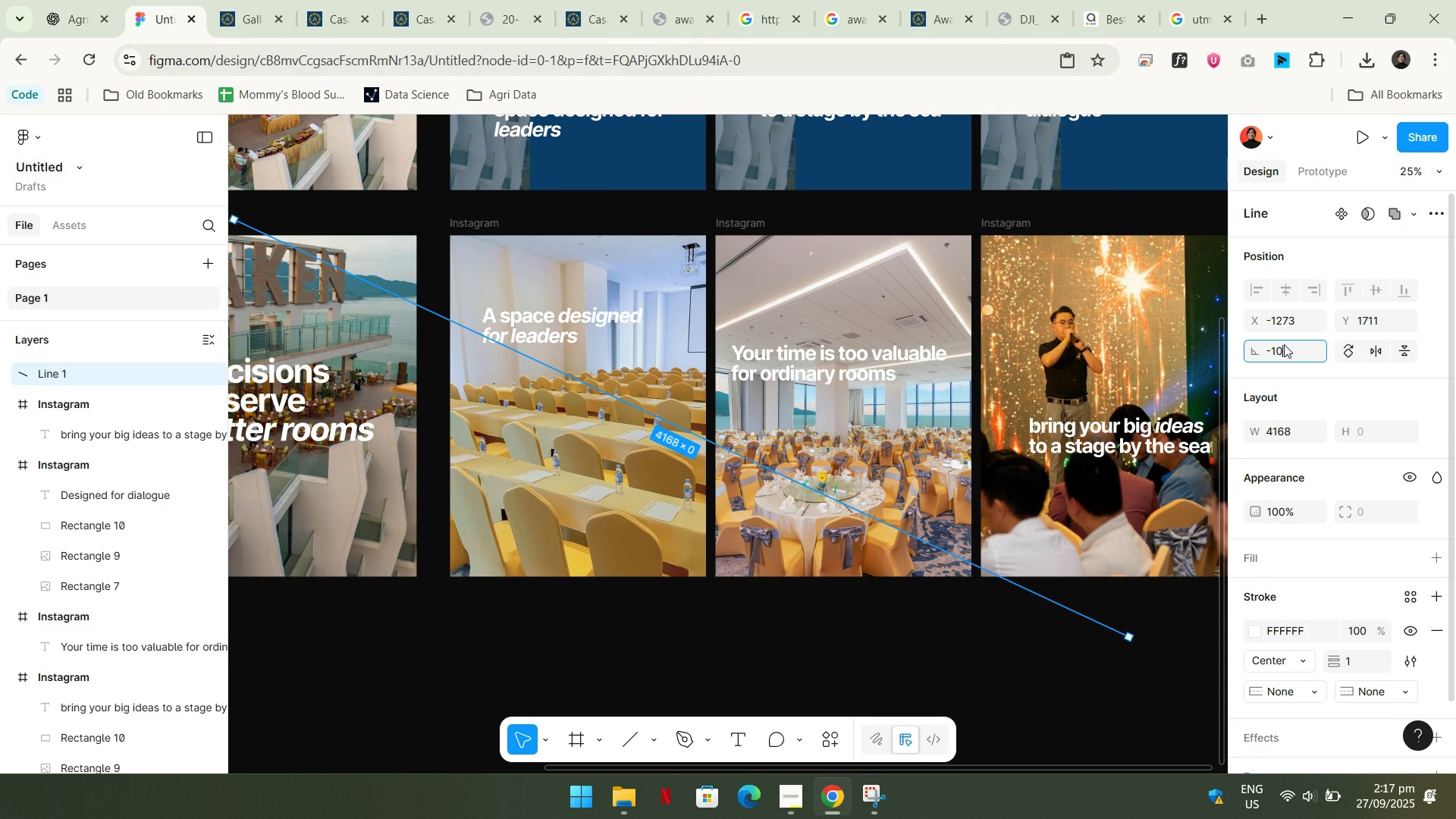 
key(Numpad0)
 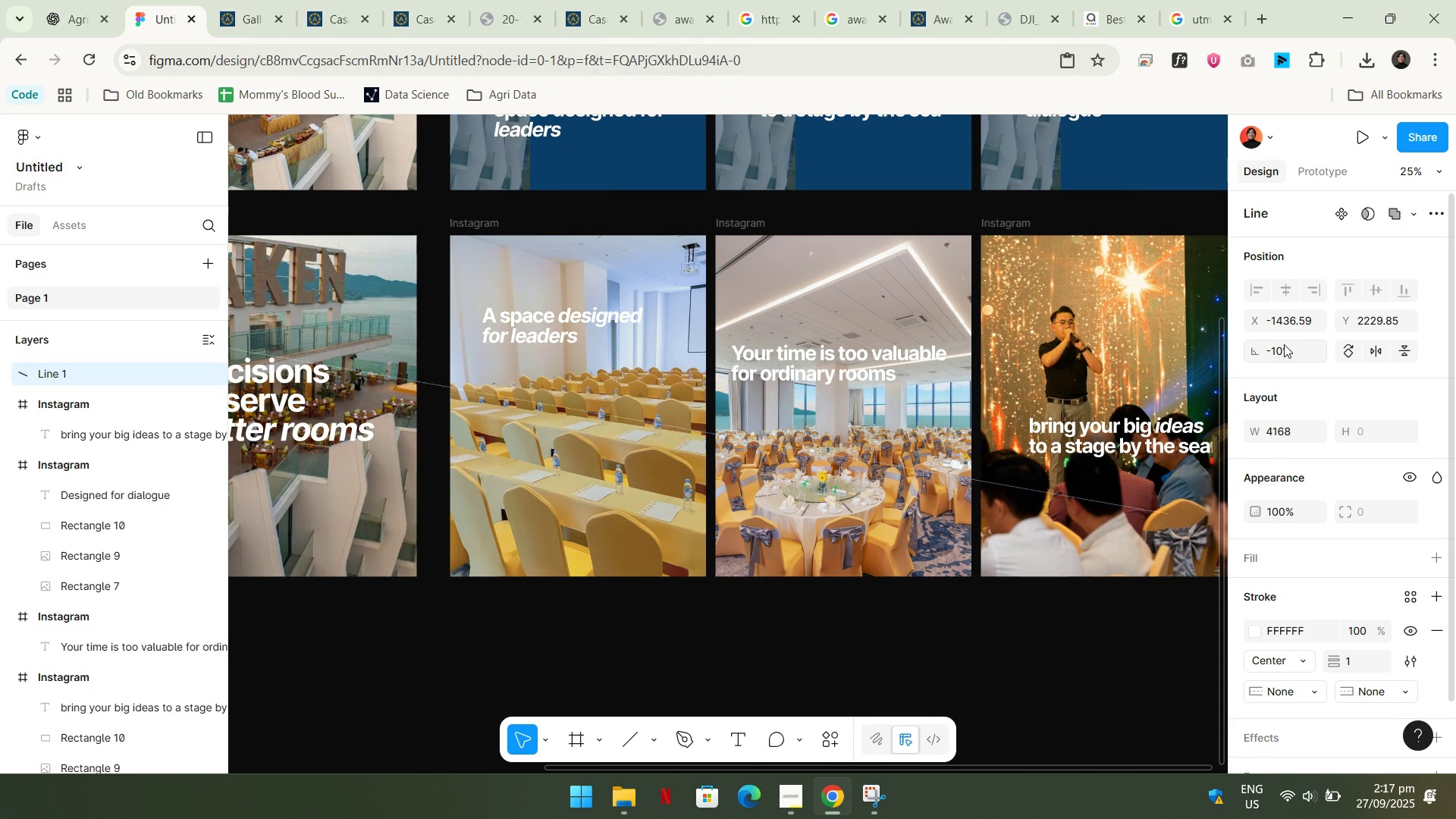 
key(NumpadEnter)